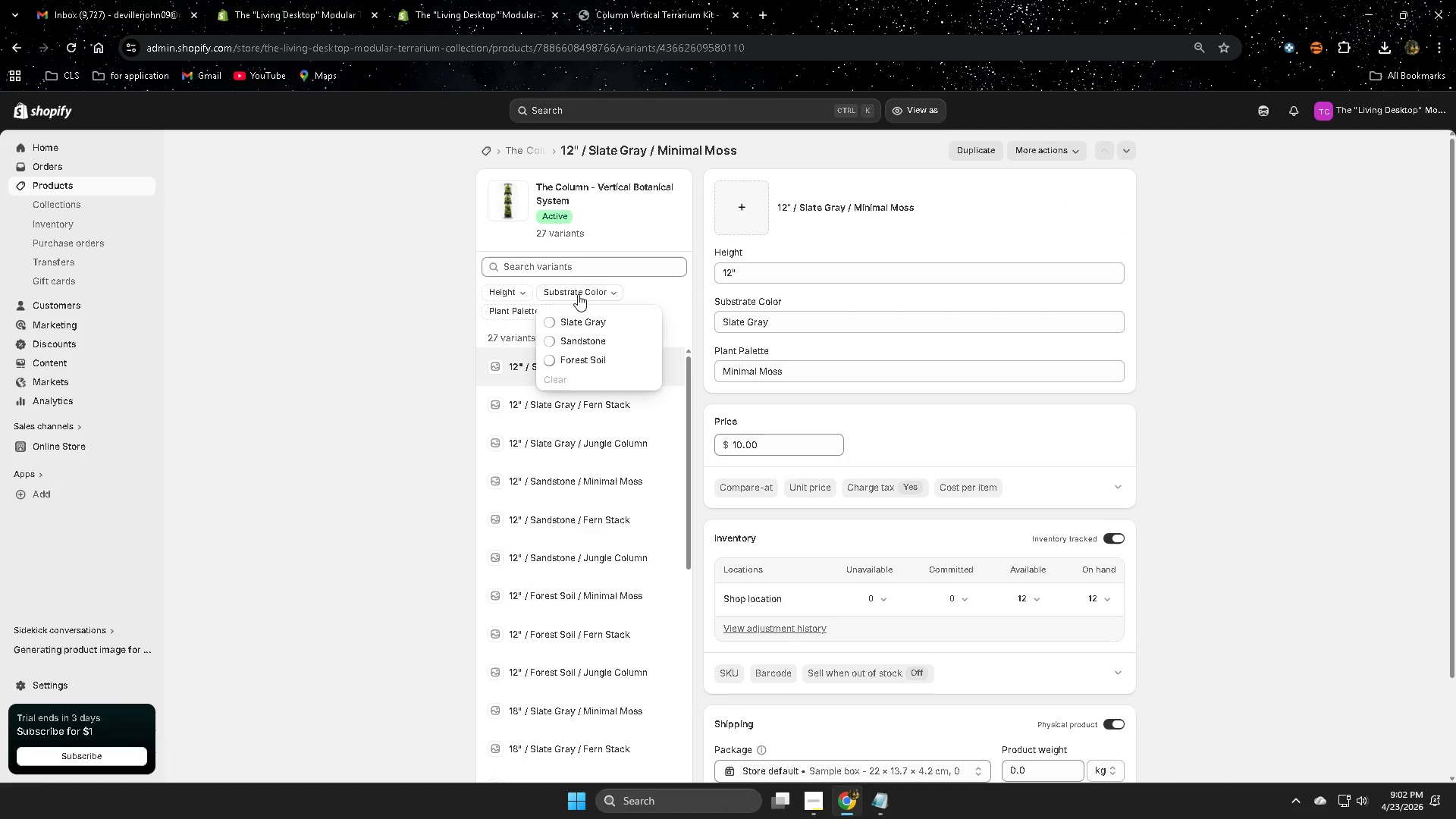 
left_click([578, 294])
 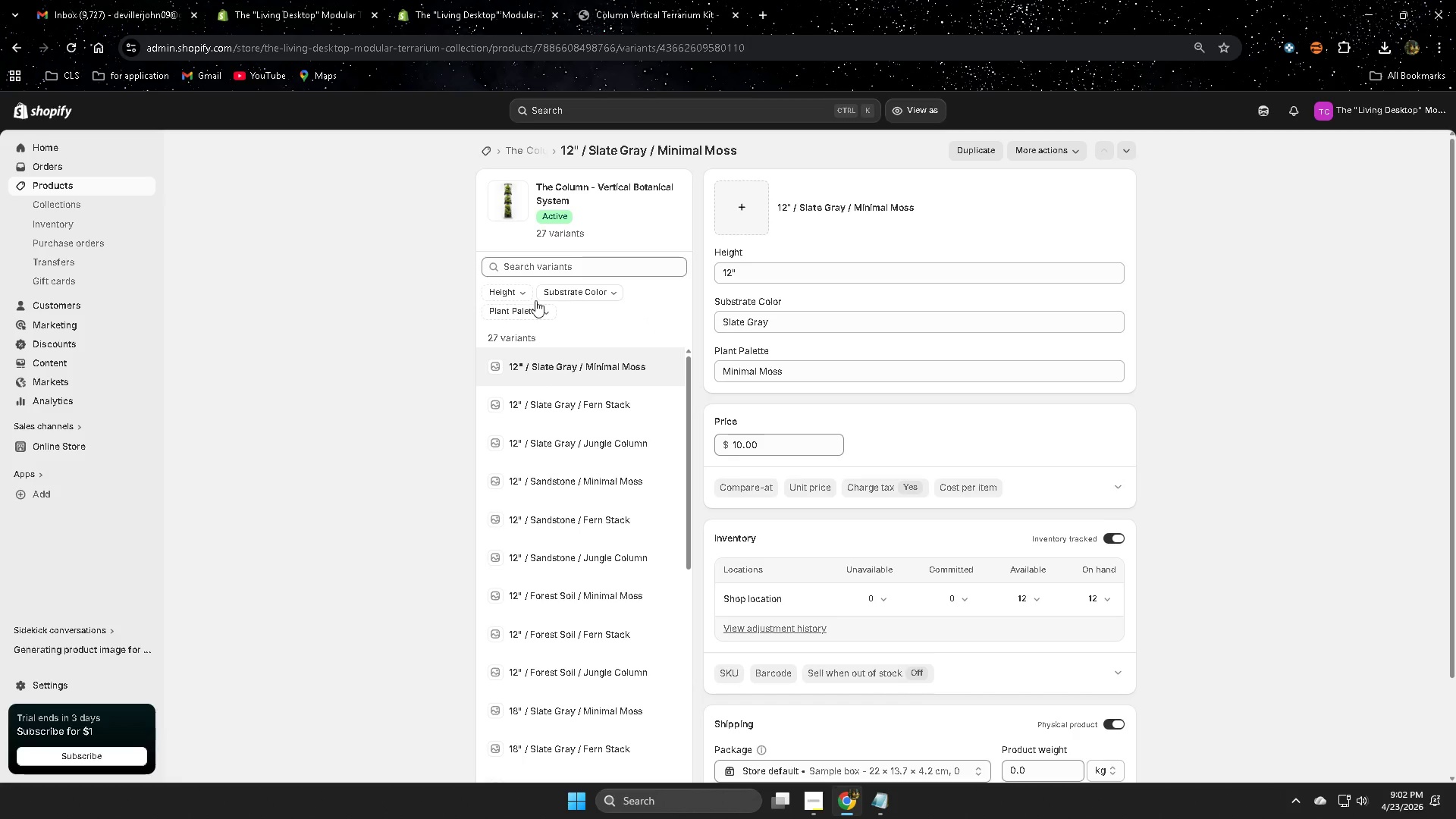 
mouse_move([521, 295])
 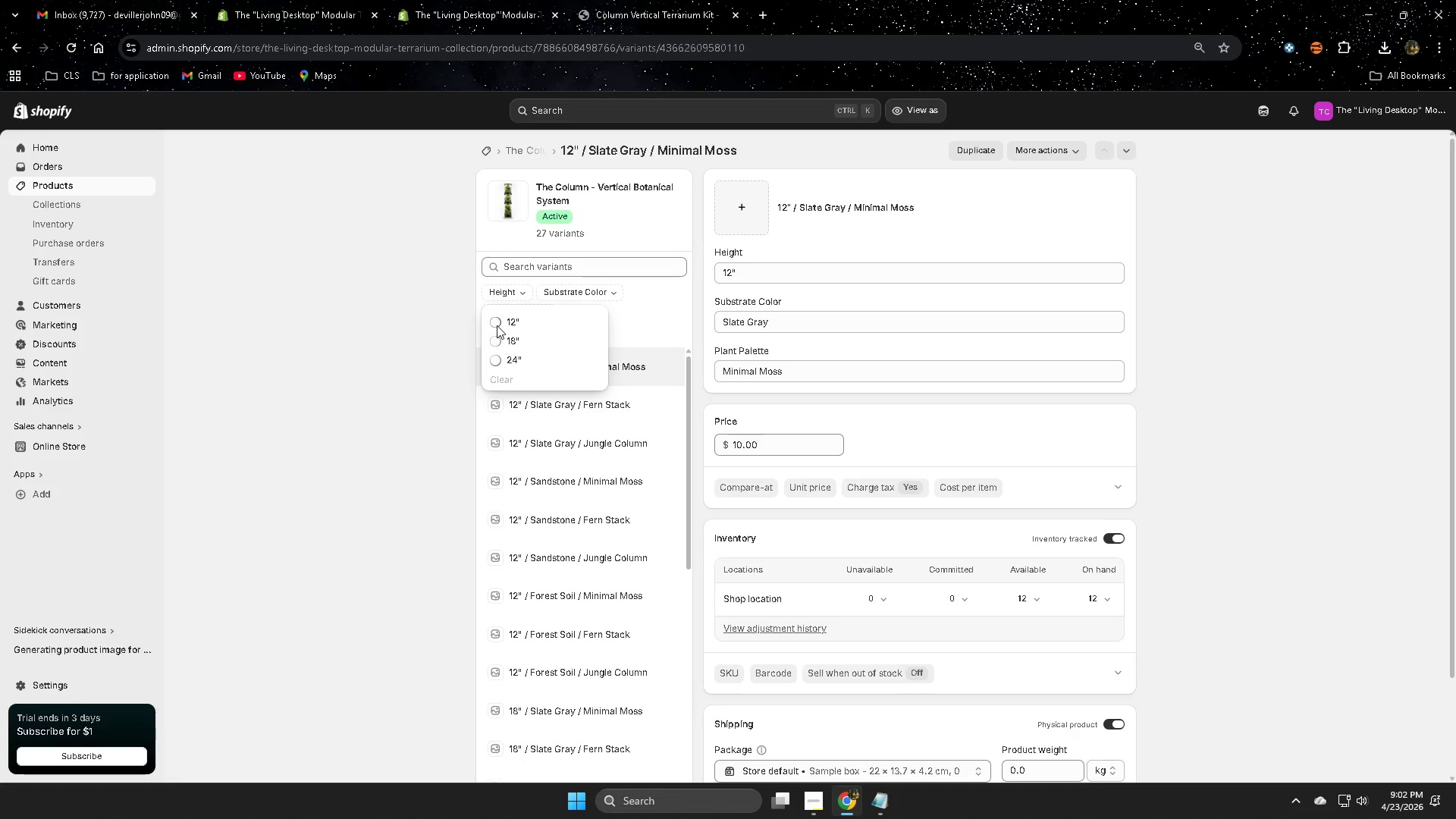 
left_click([498, 325])
 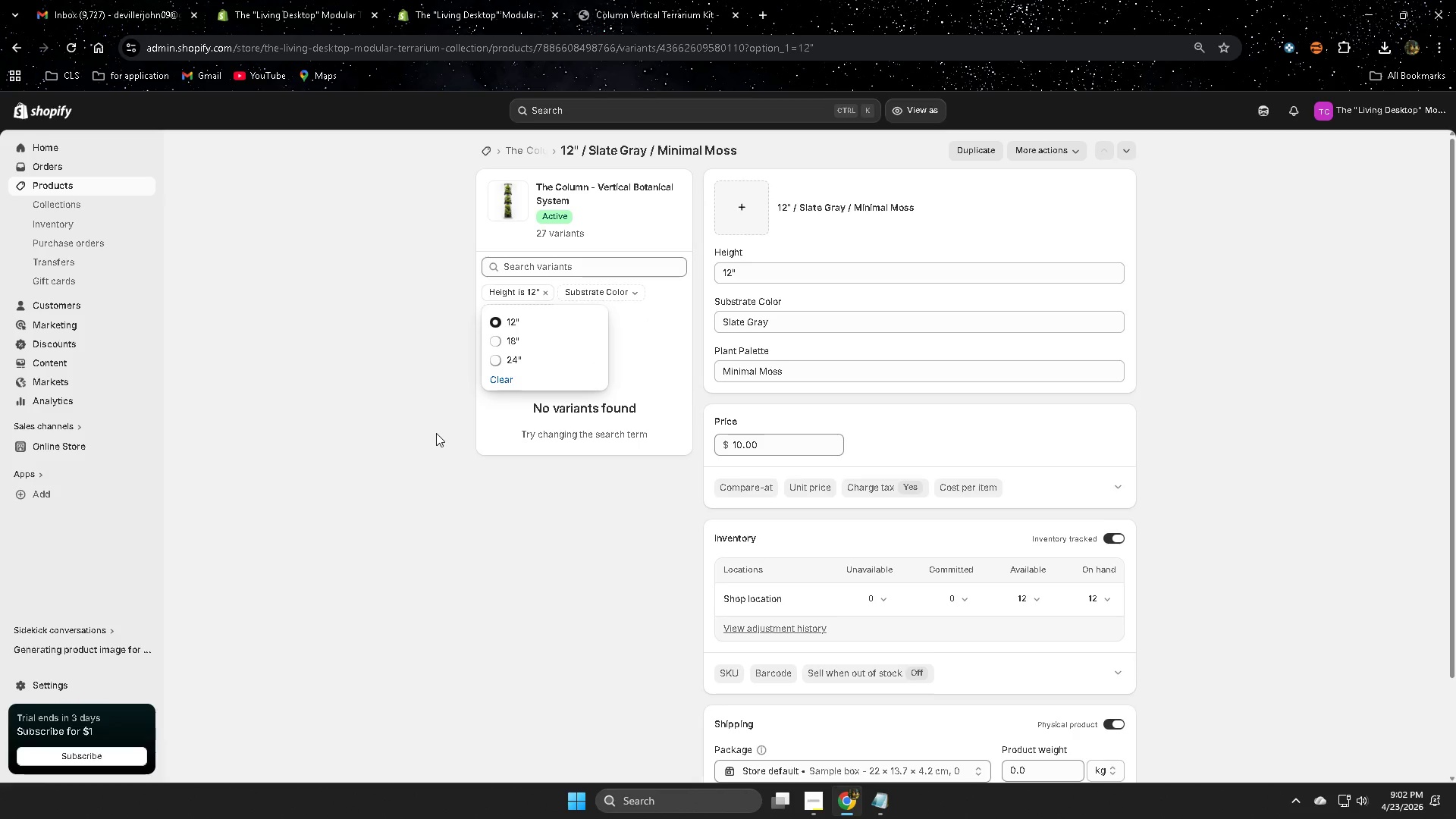 
left_click([436, 433])
 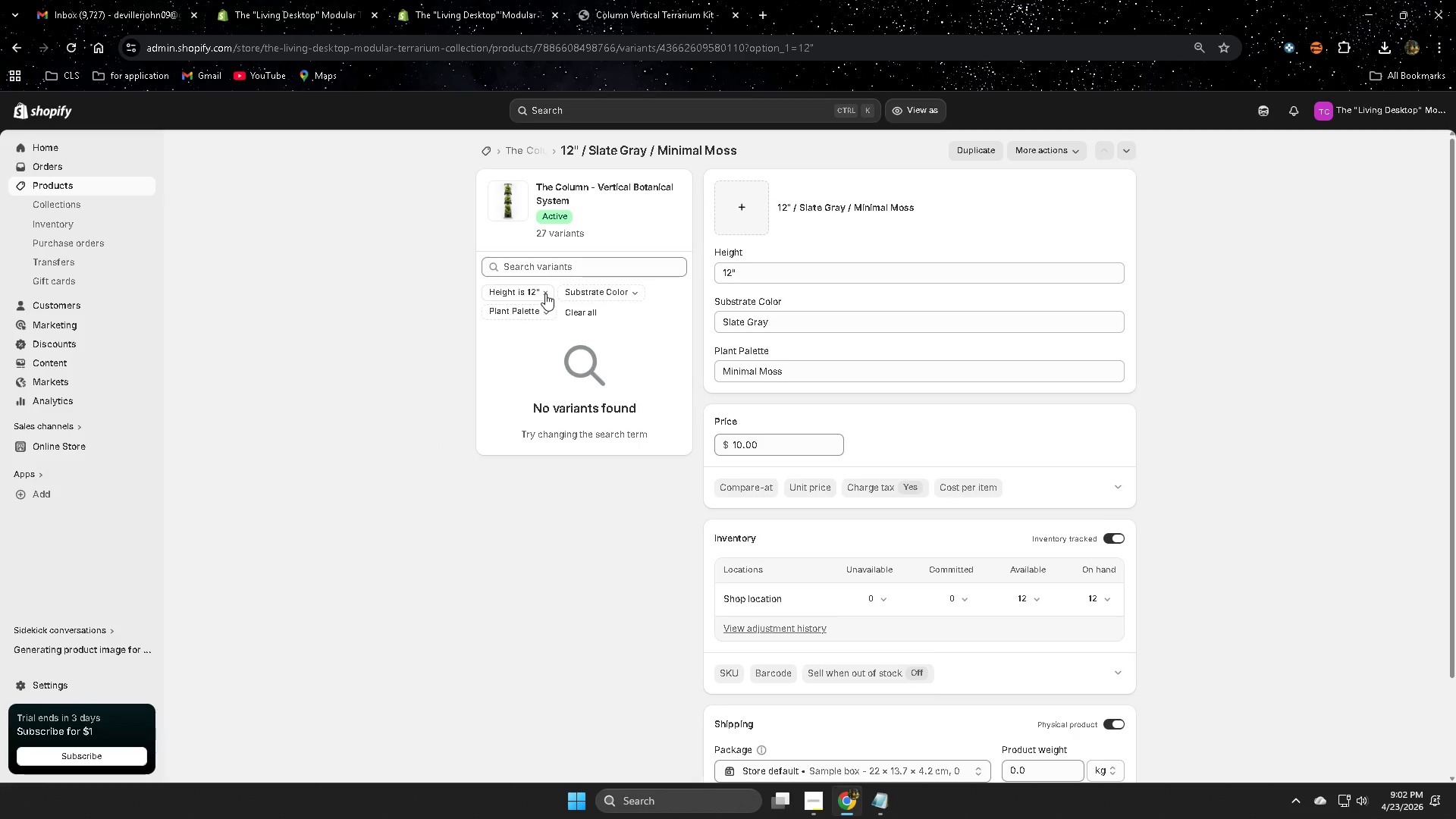 
left_click([545, 293])
 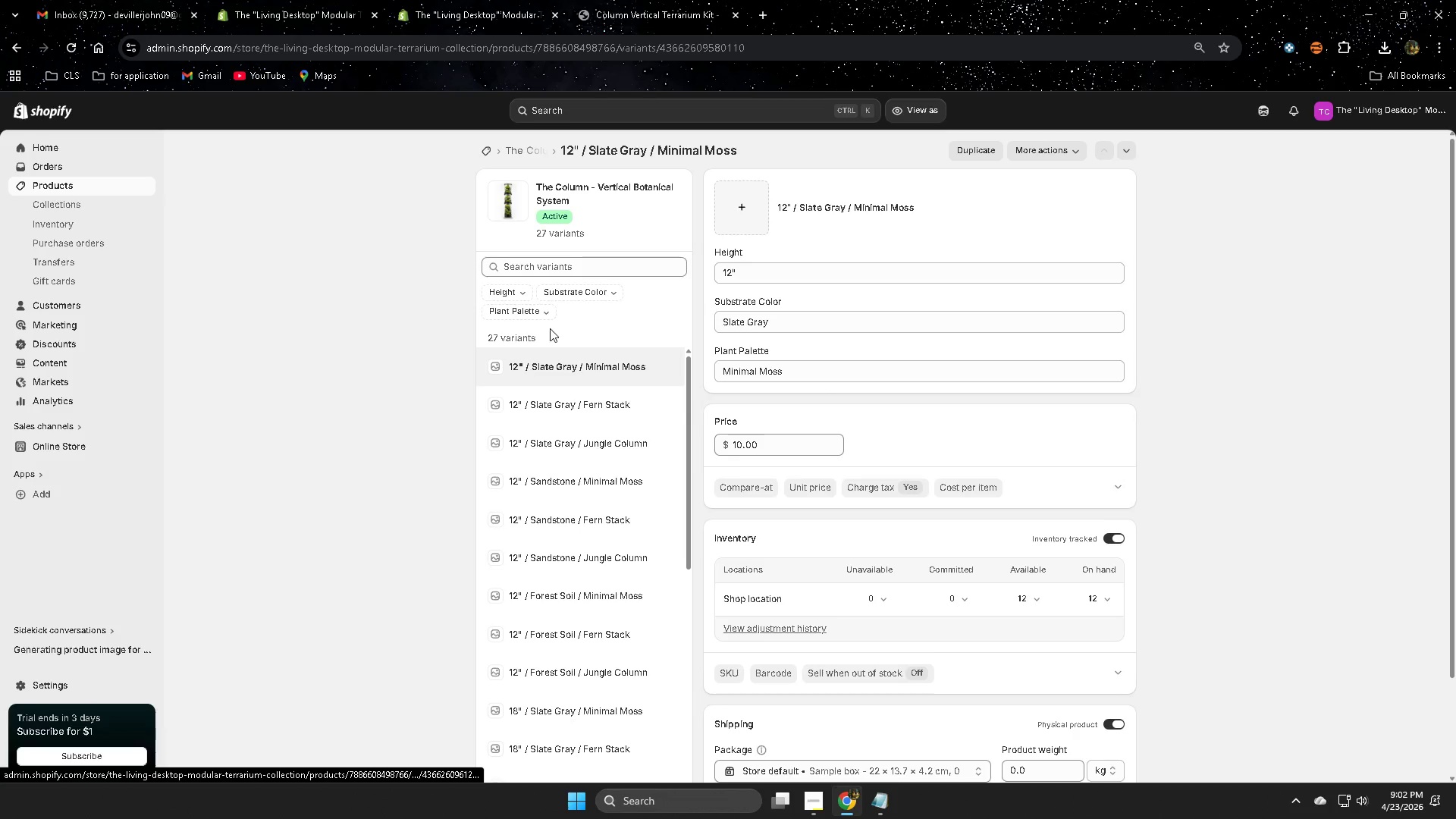 
left_click([584, 268])
 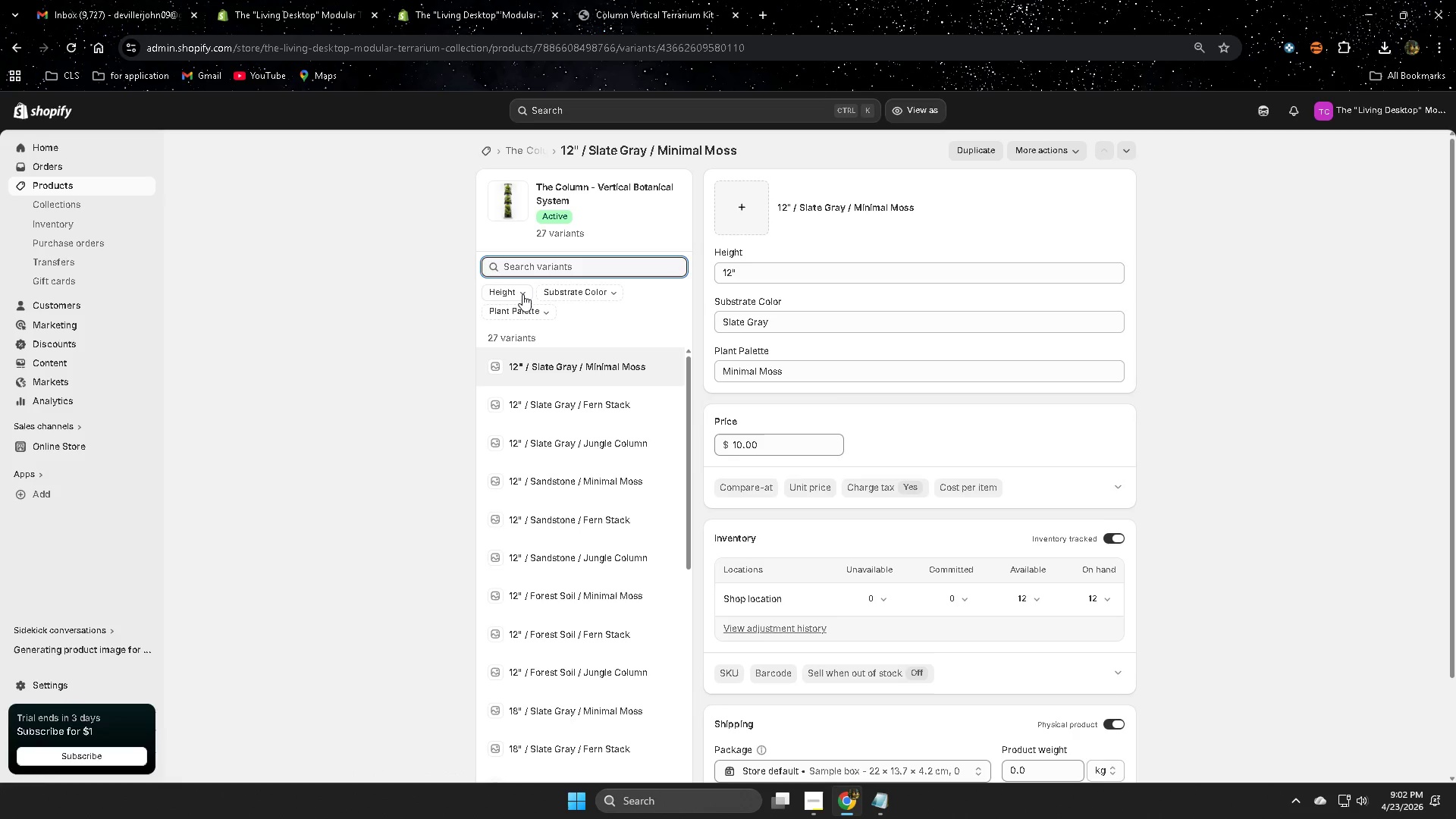 
left_click([522, 294])
 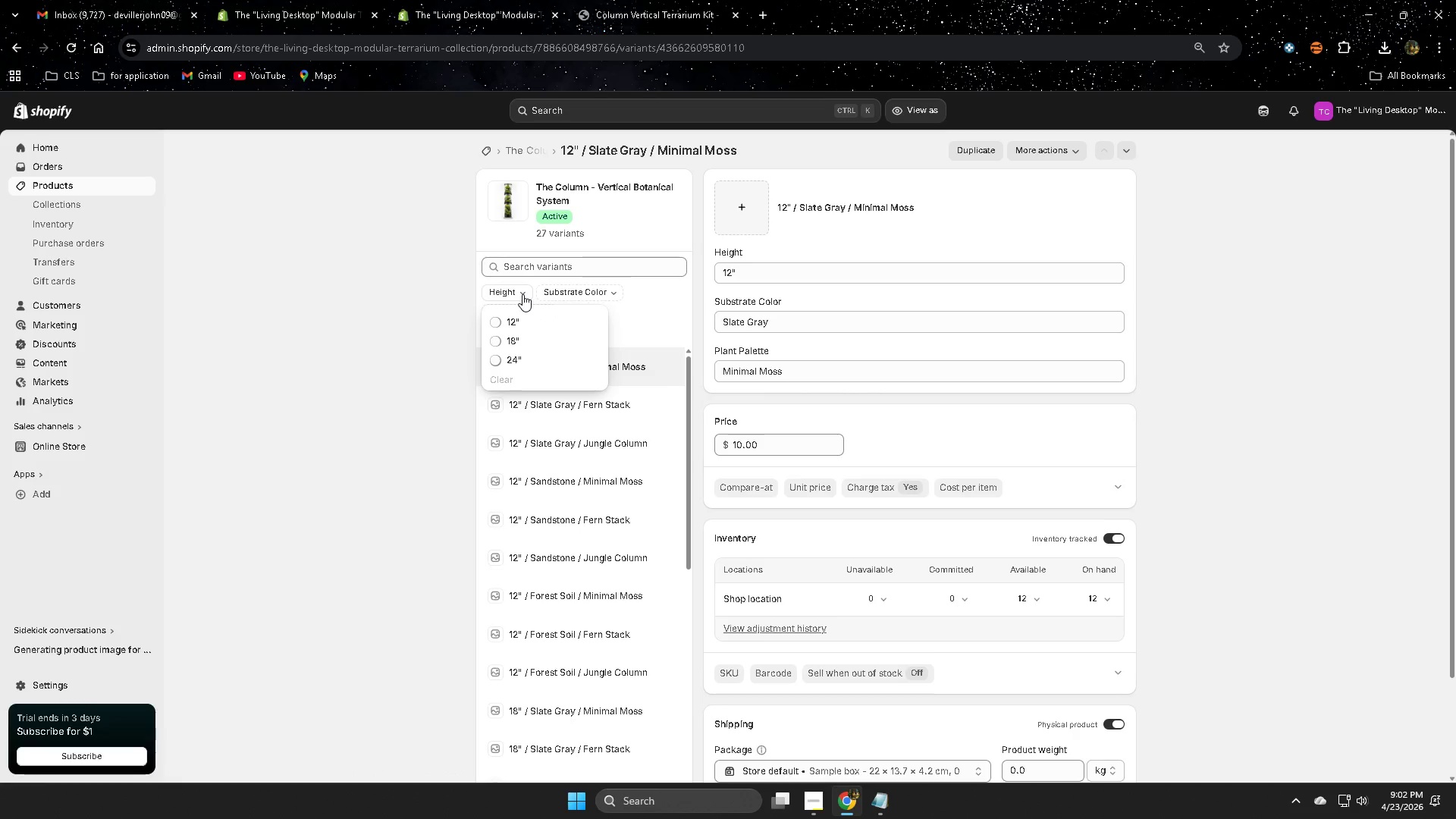 
left_click([522, 294])
 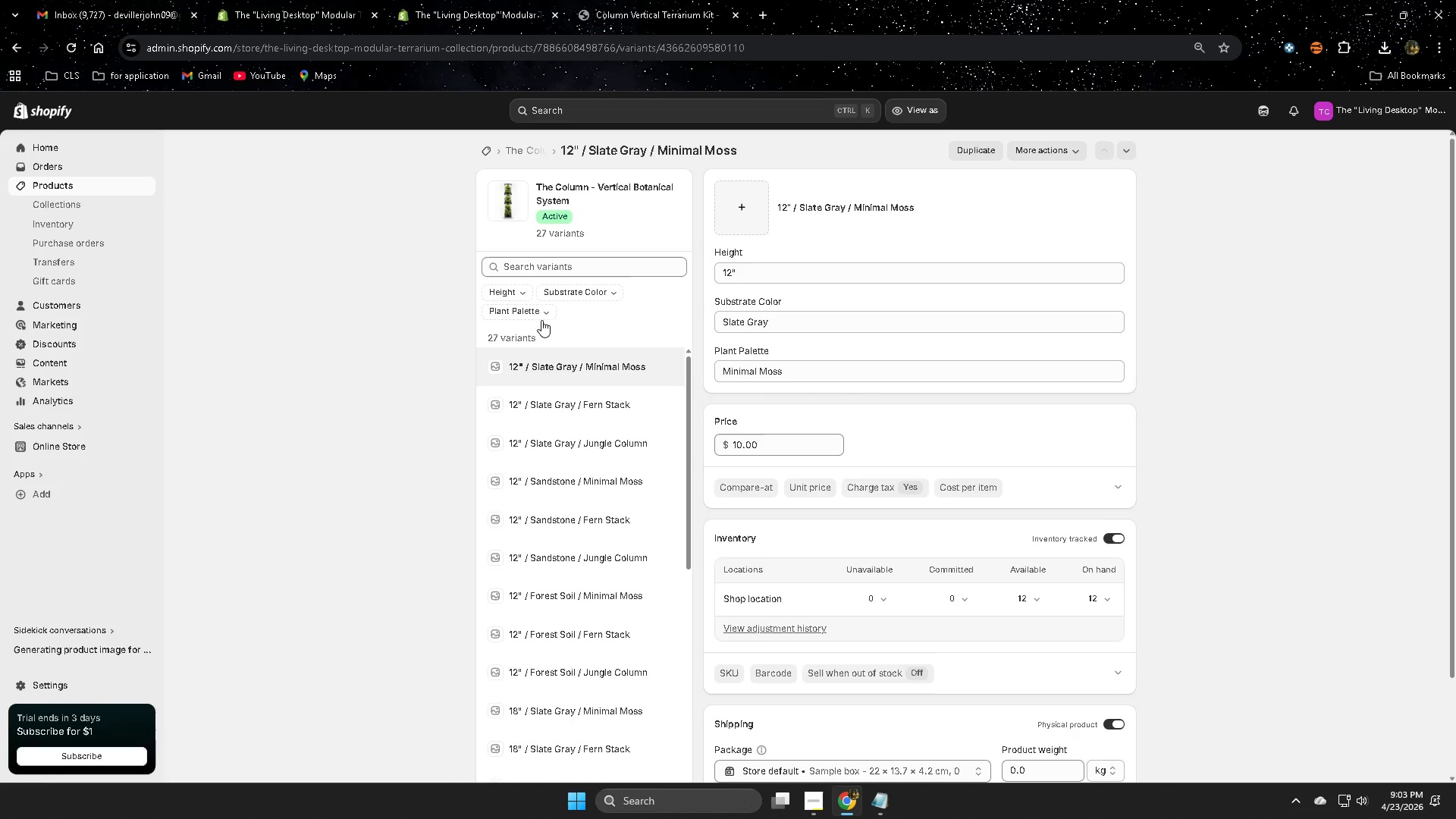 
left_click([548, 315])
 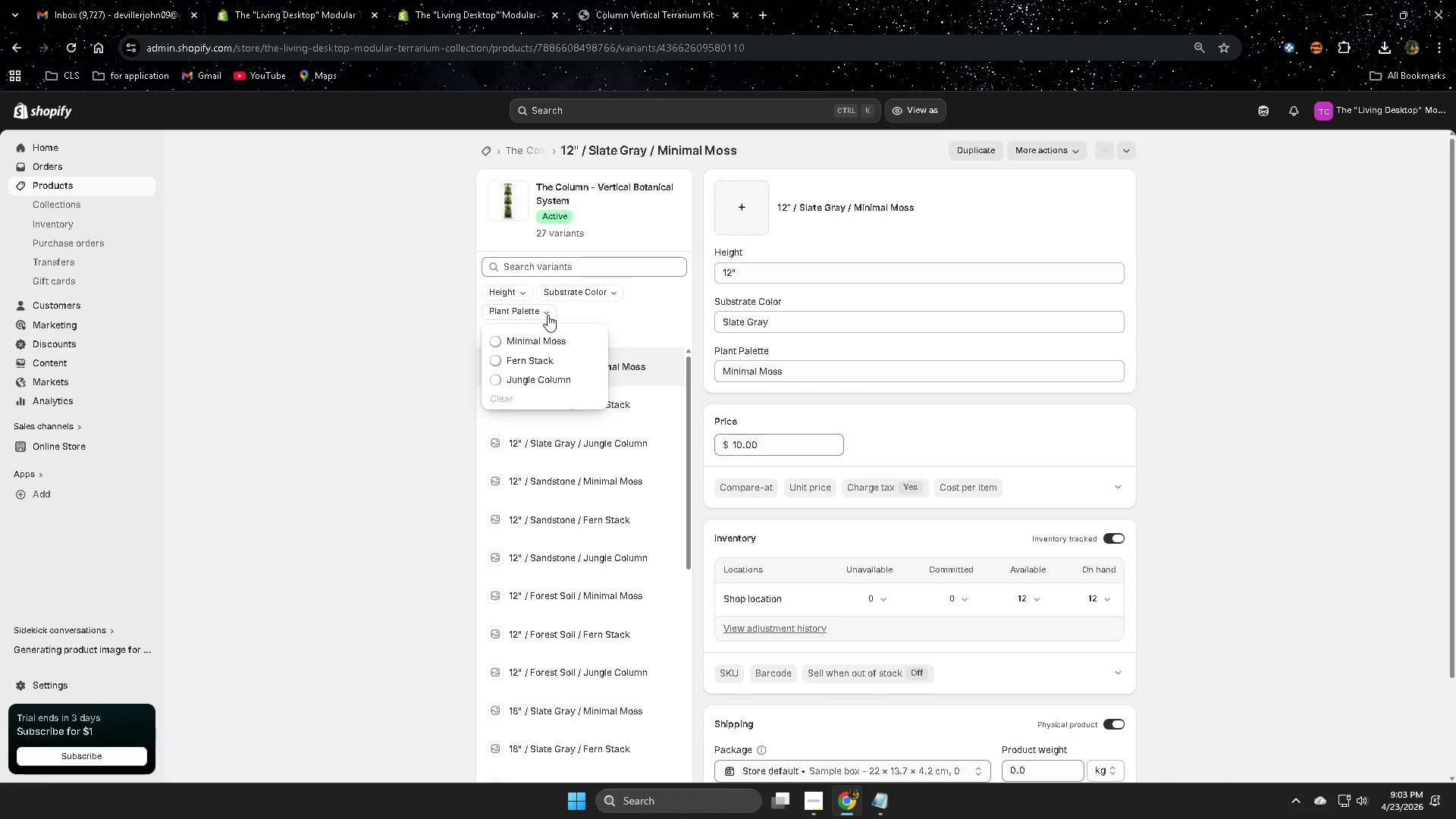 
left_click([493, 341])
 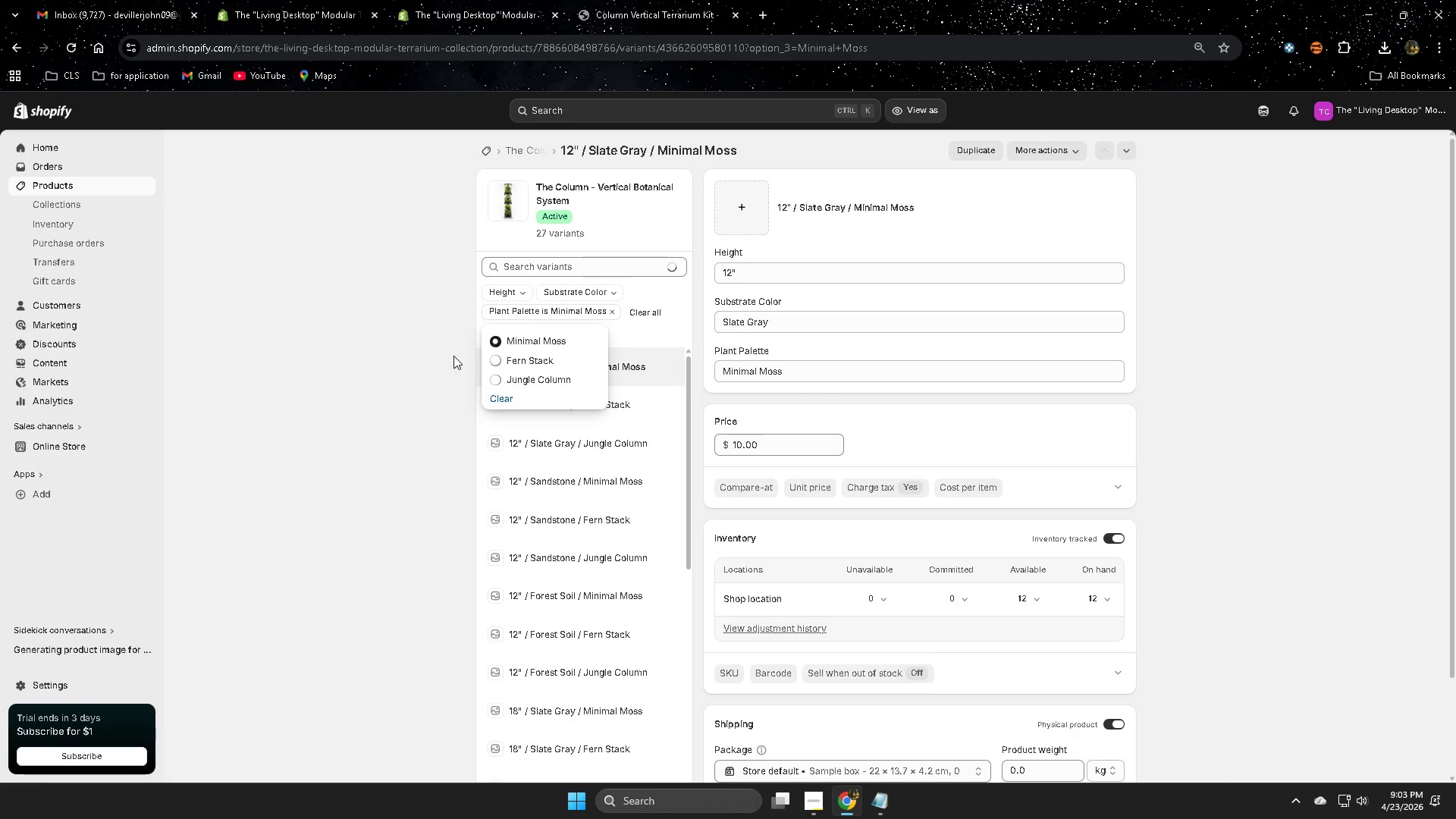 
left_click([412, 376])
 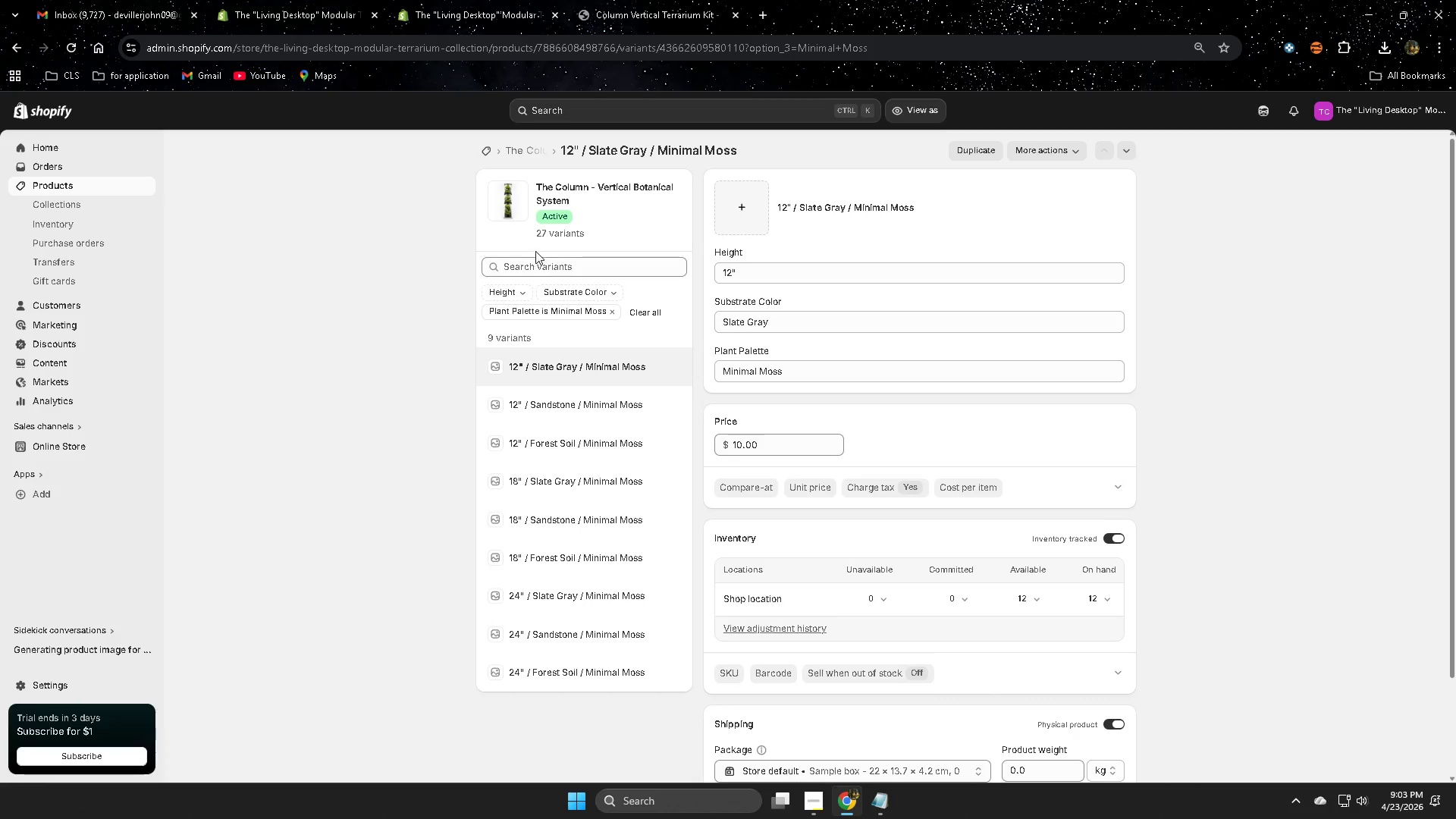 
wait(7.62)
 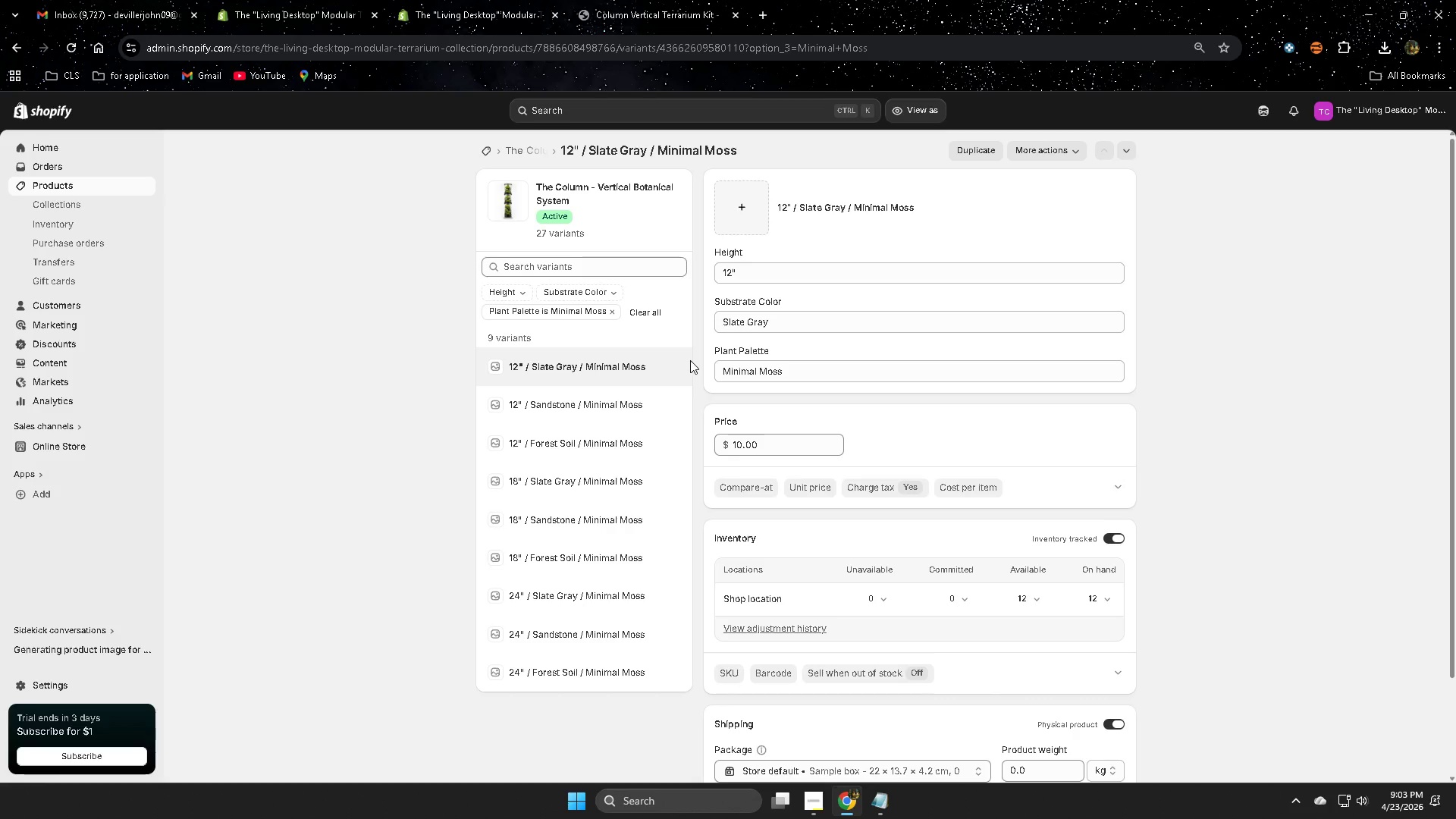 
left_click([645, 315])
 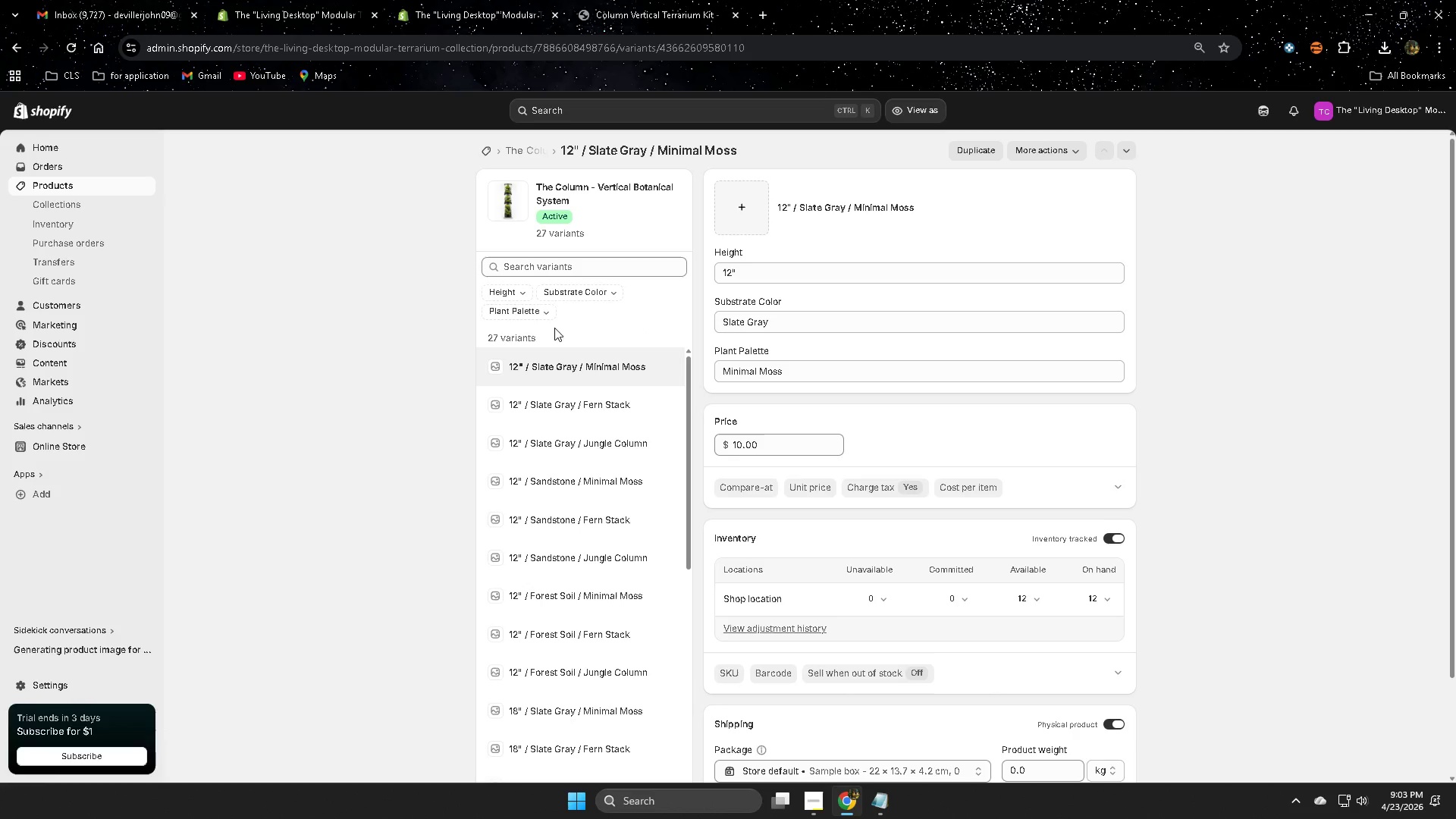 
scroll: coordinate [636, 494], scroll_direction: down, amount: 6.0
 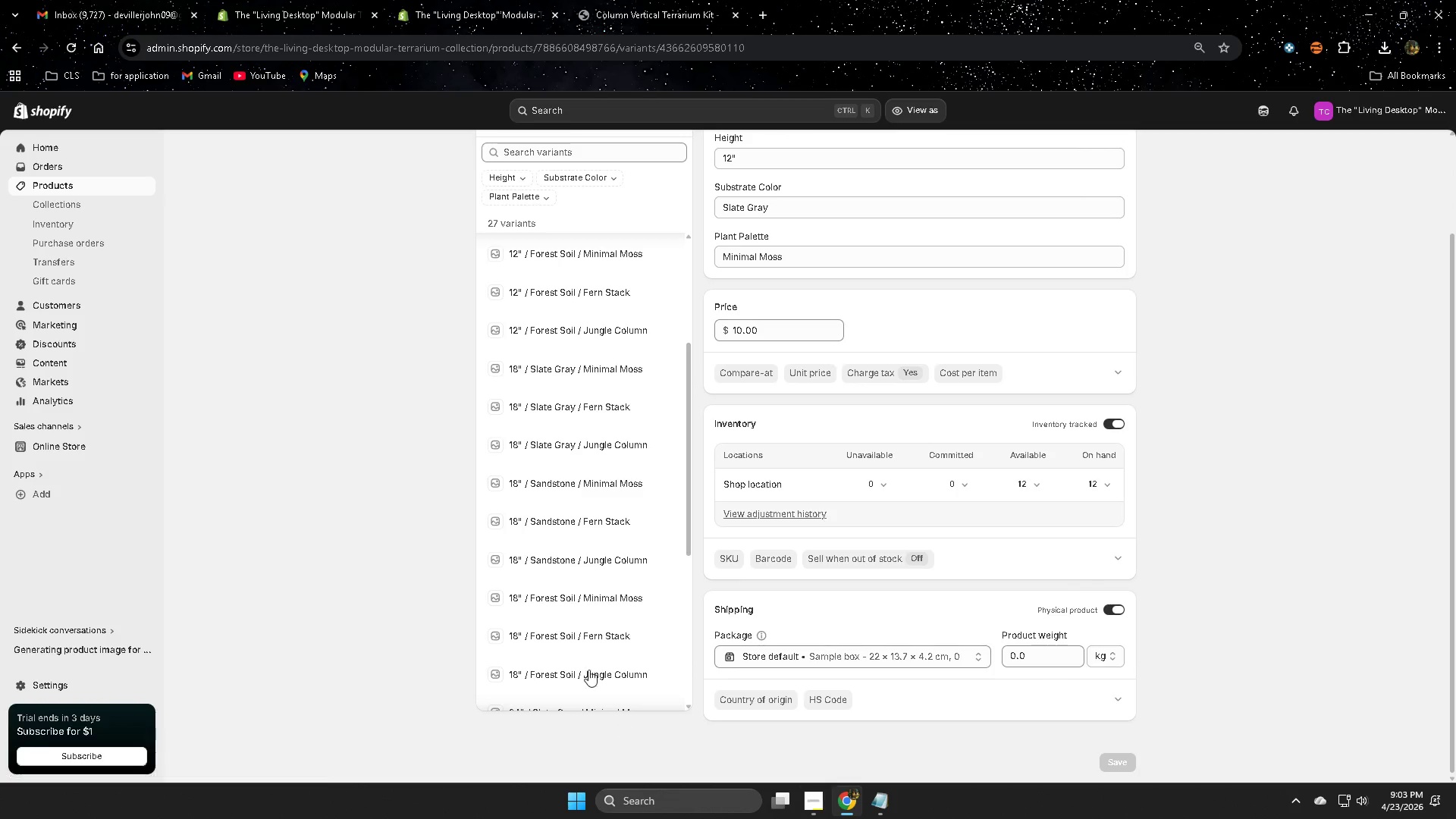 
scroll: coordinate [585, 620], scroll_direction: up, amount: 5.0
 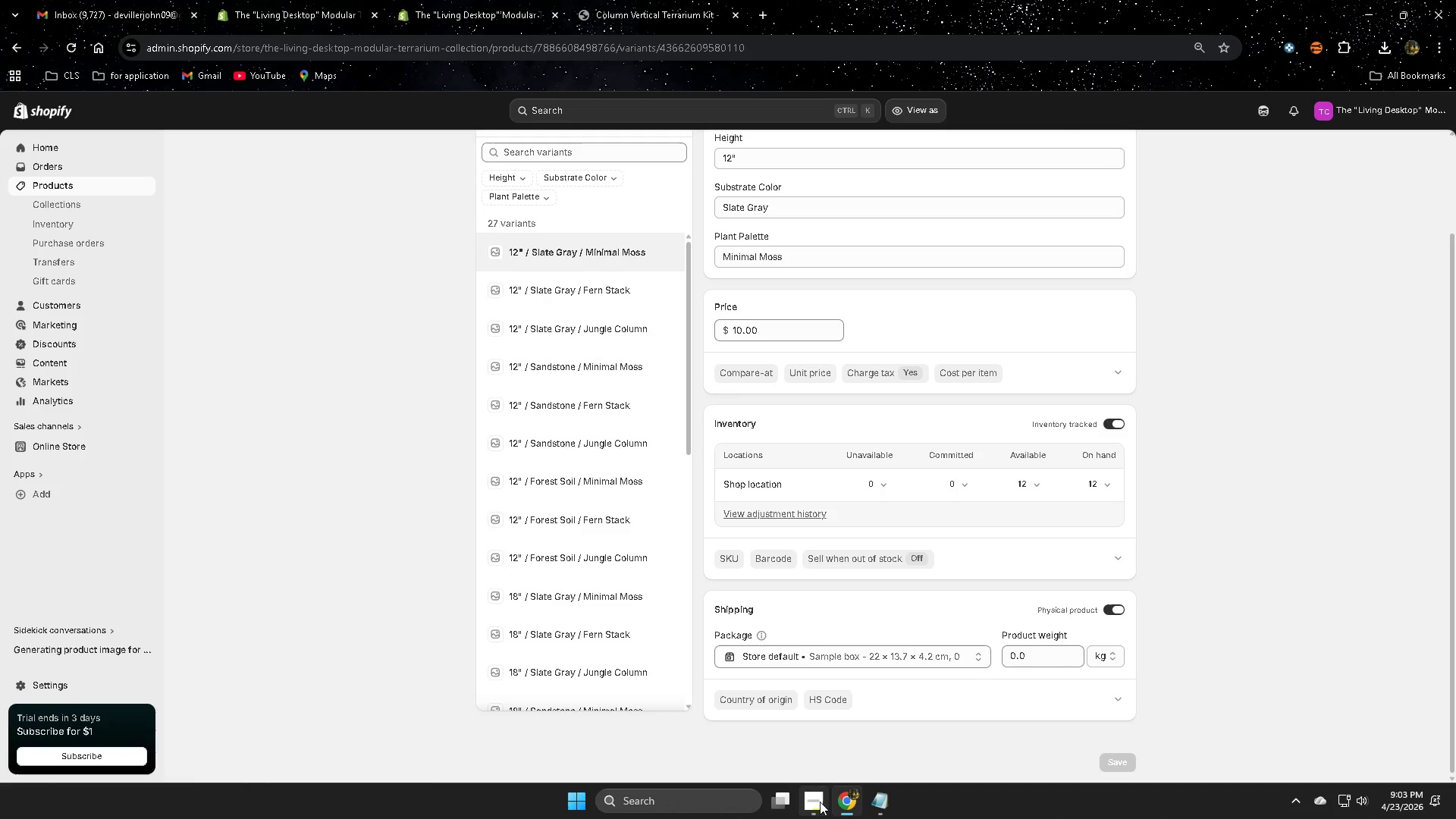 
left_click([813, 799])